 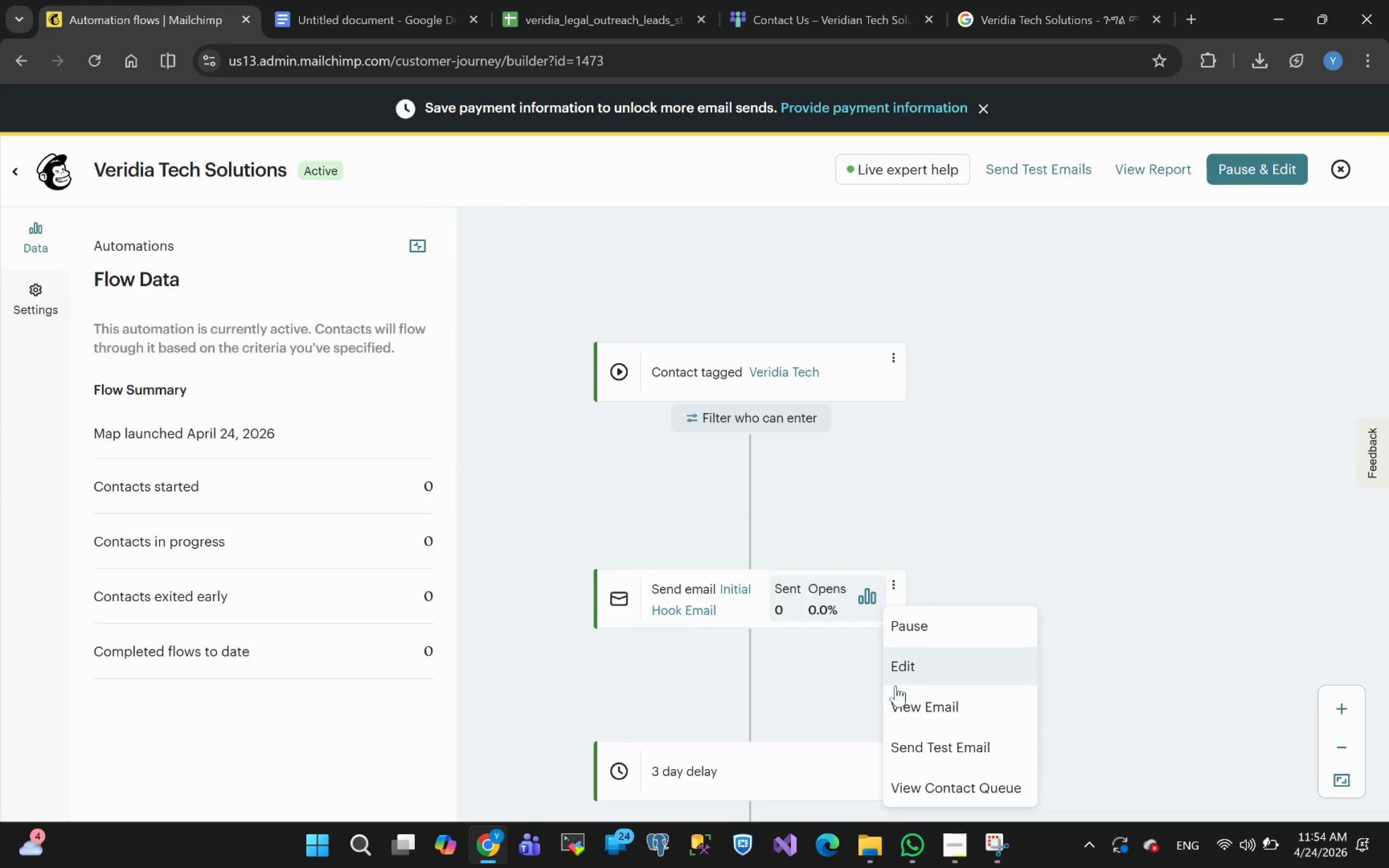 
left_click([928, 666])
 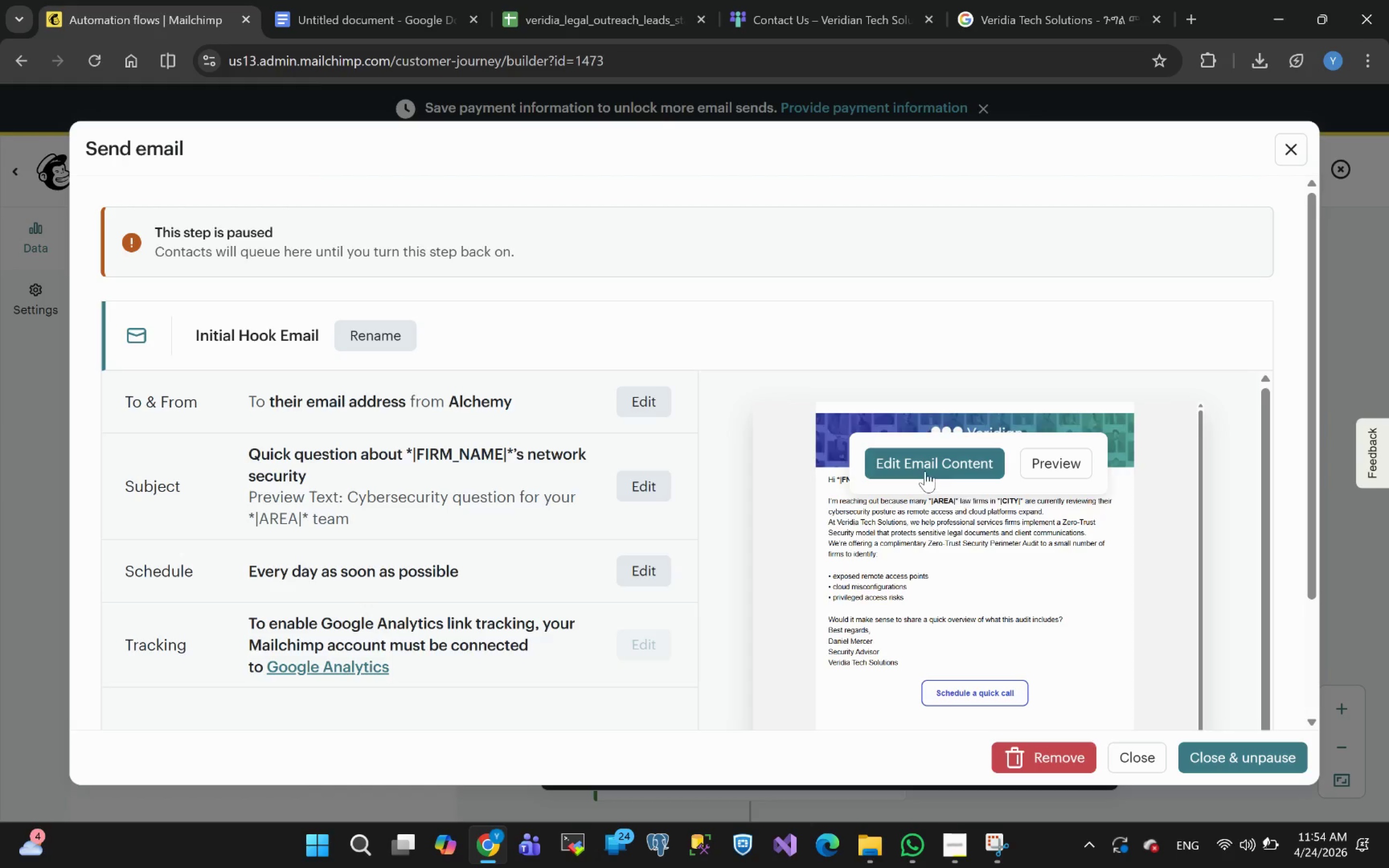 
left_click([919, 461])
 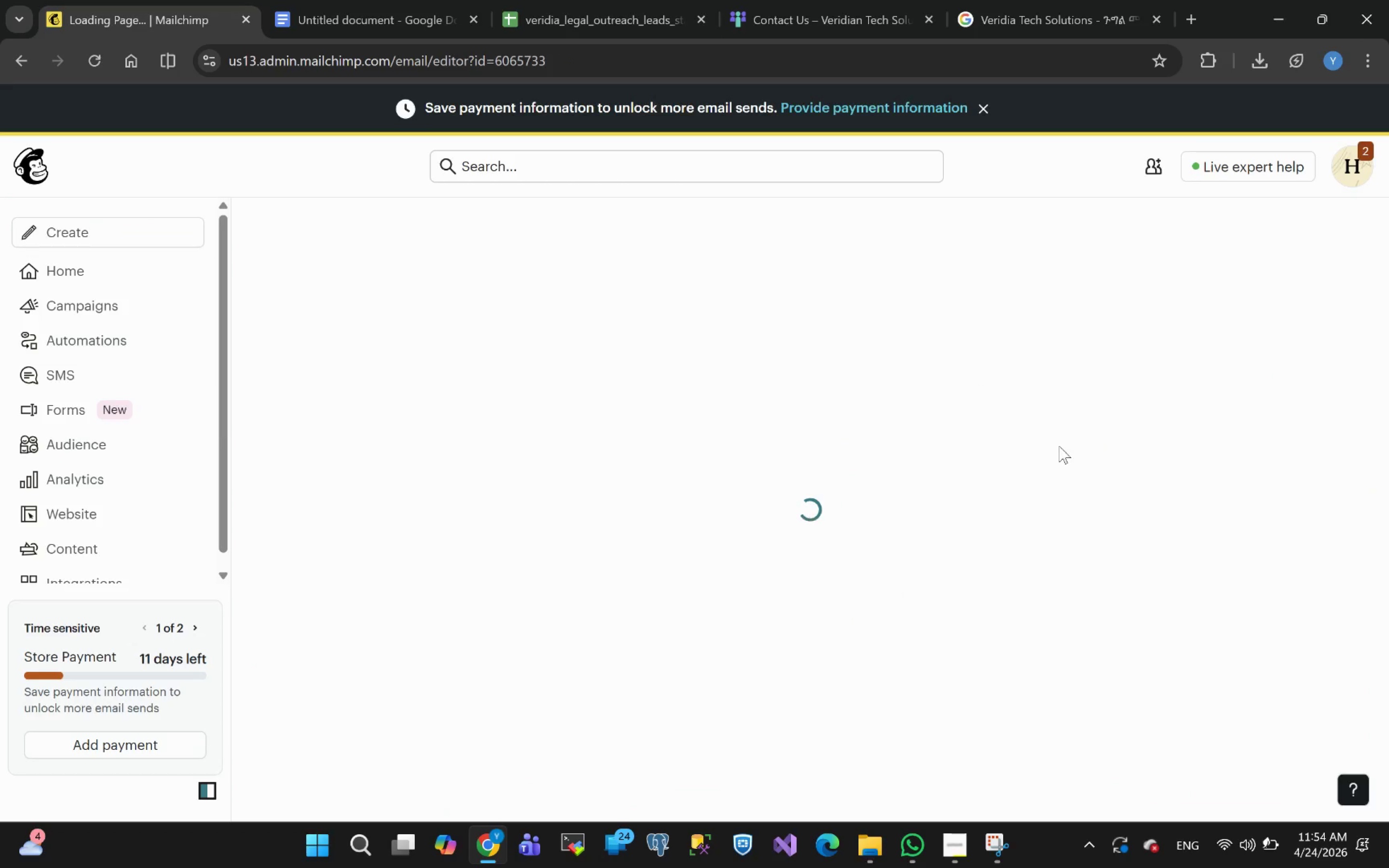 
wait(8.11)
 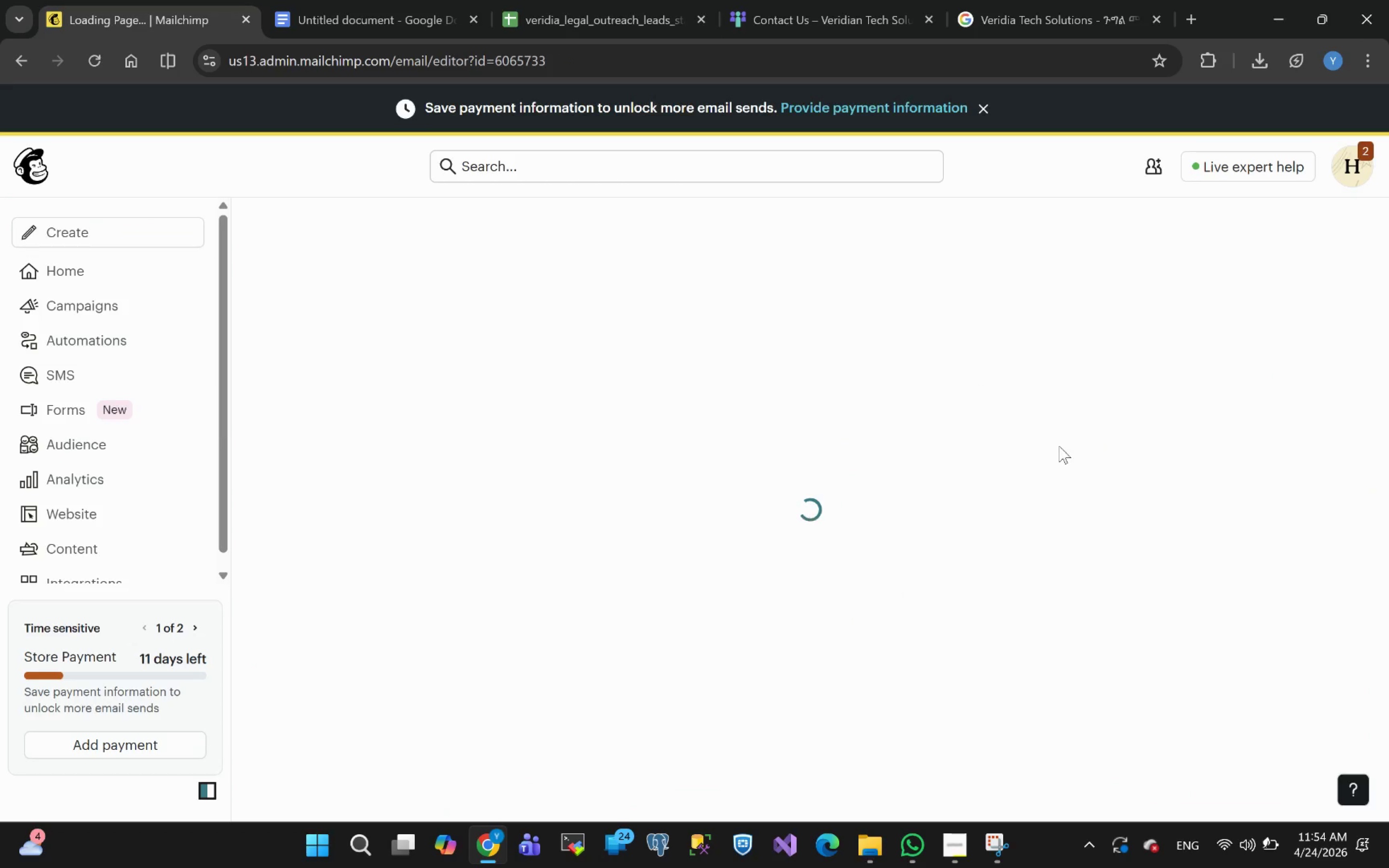 
mouse_move([1263, 841])
 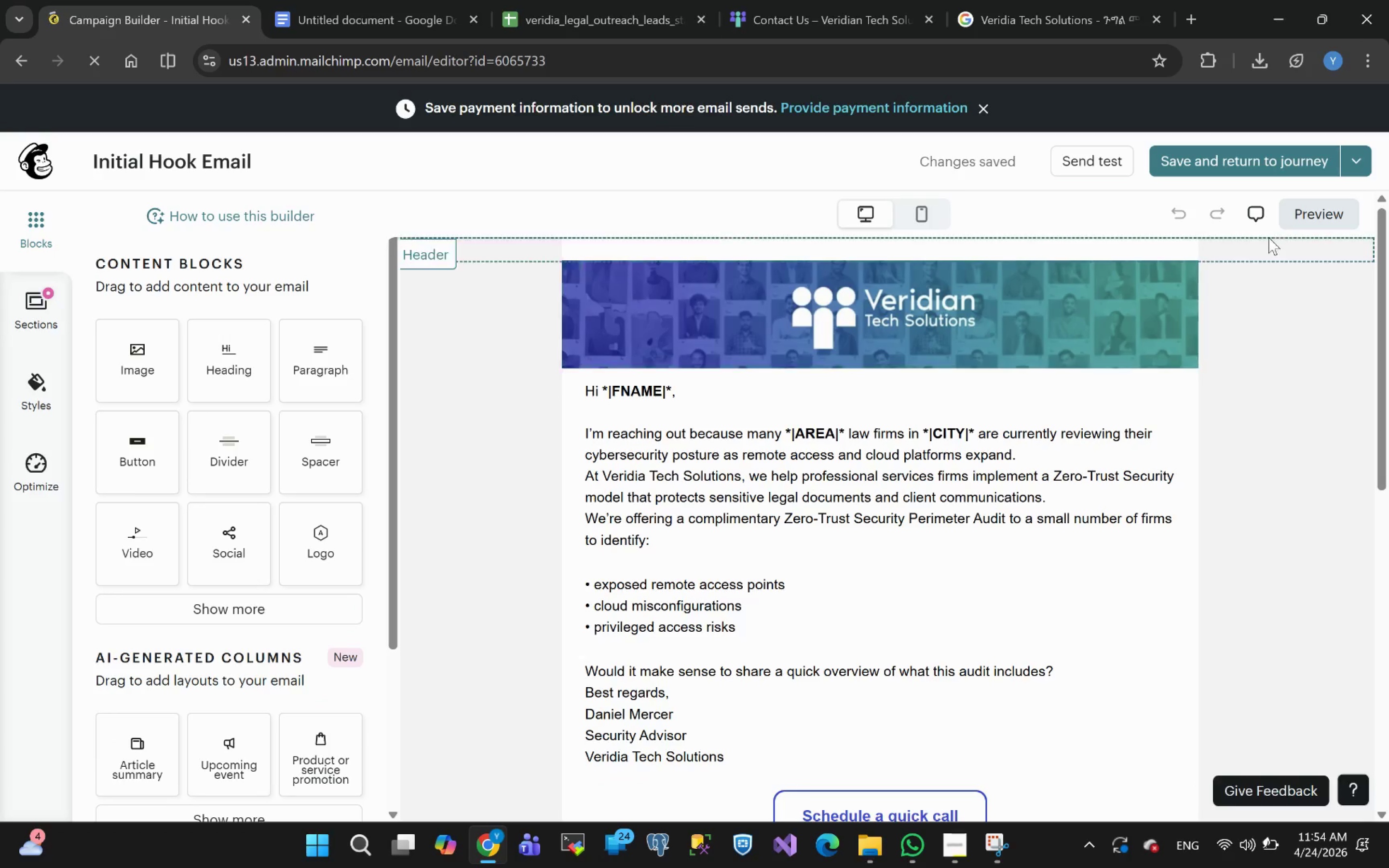 
left_click([1310, 214])
 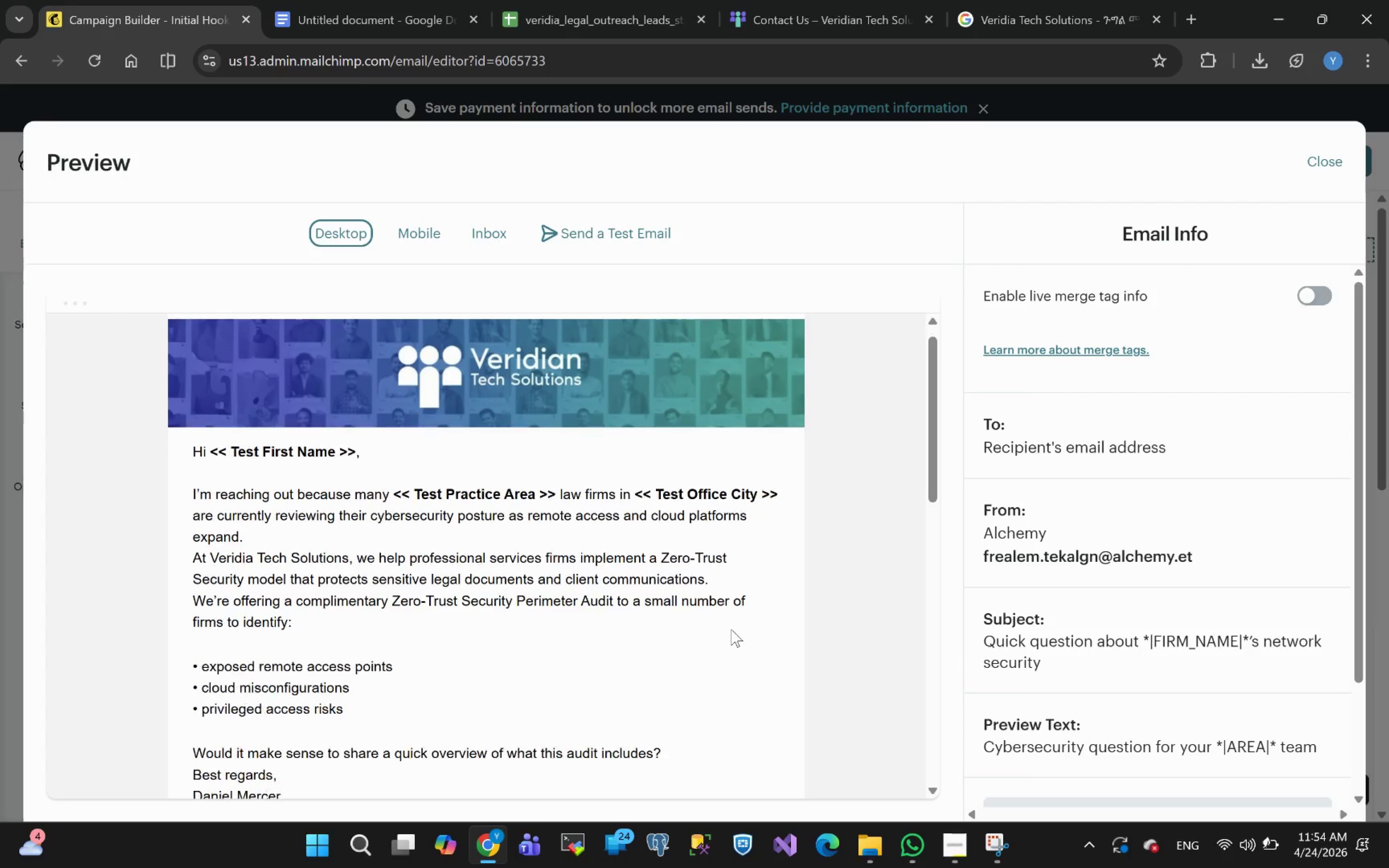 
wait(5.54)
 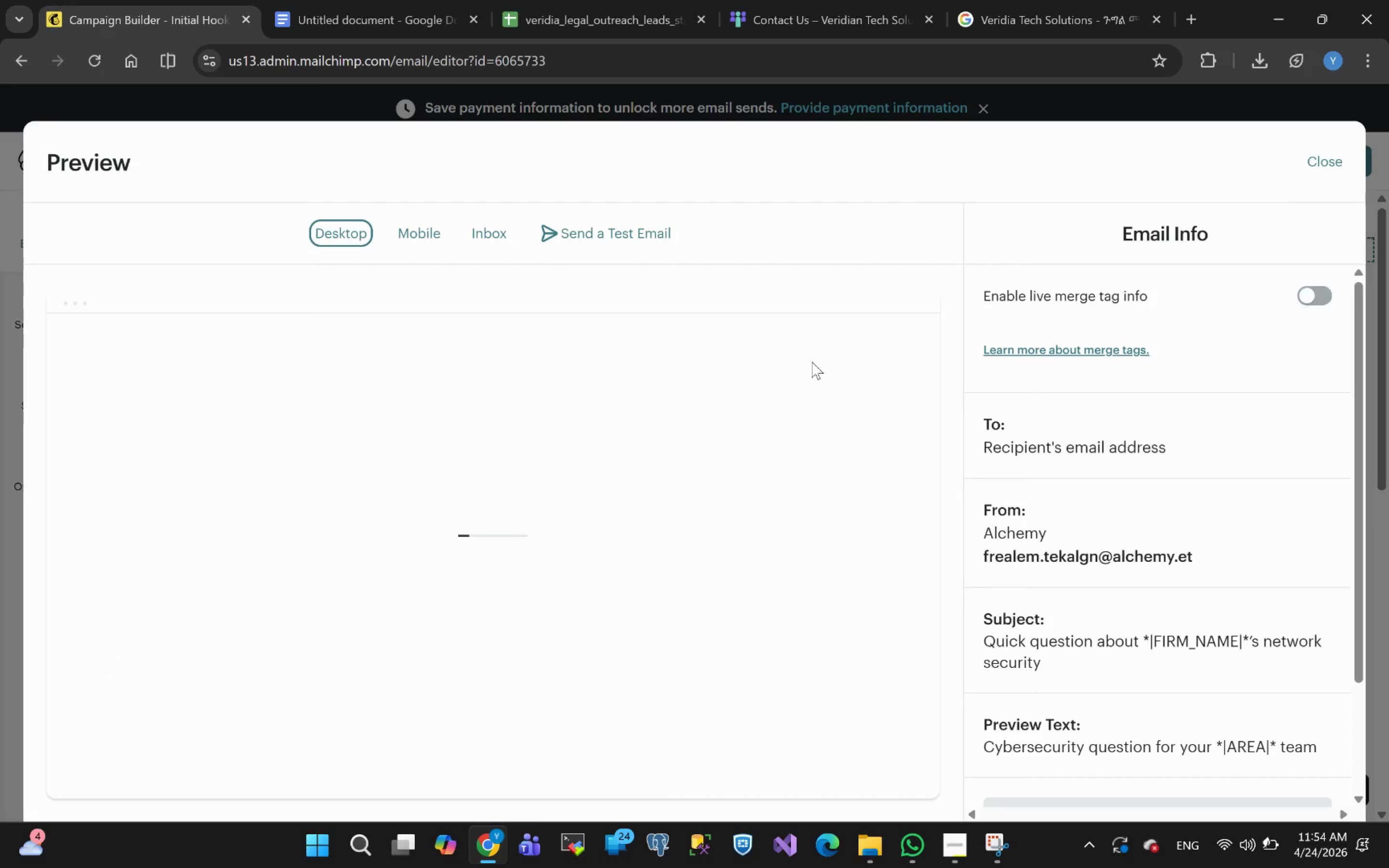 
hold_key(key=ControlLeft, duration=1.24)
 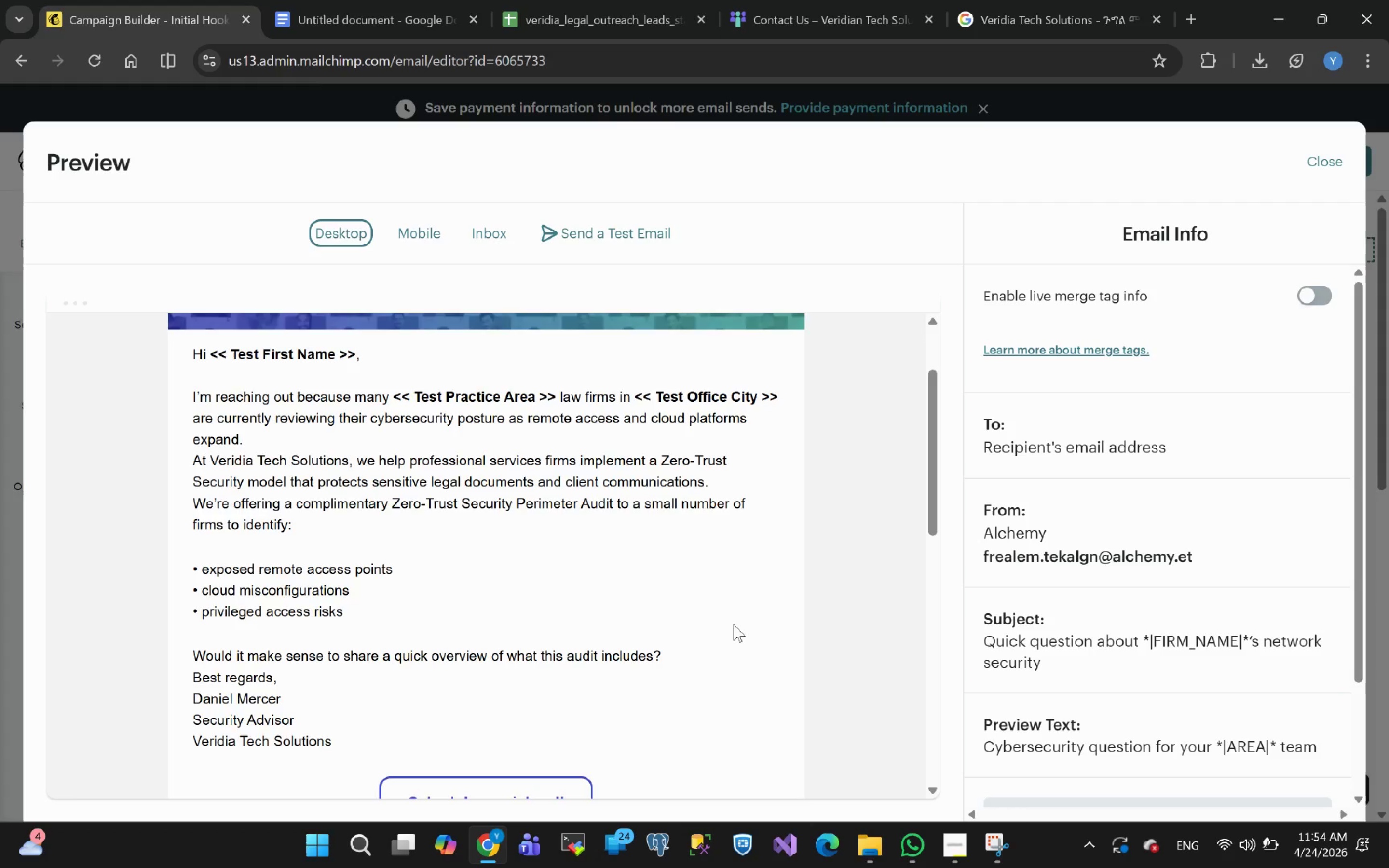 
hold_key(key=ControlLeft, duration=8.71)
scroll: coordinate [740, 614], scroll_direction: down, amount: 3.0
 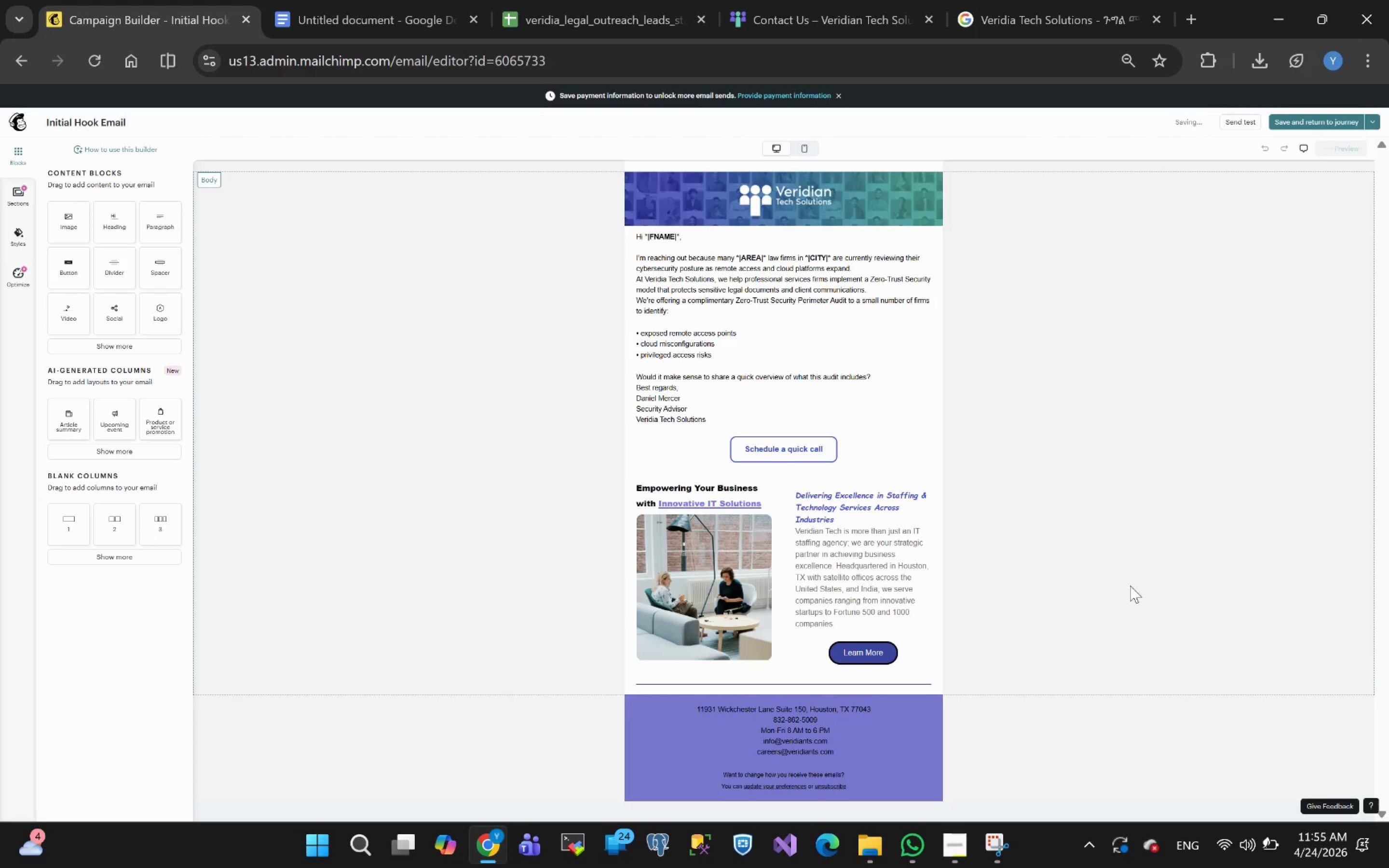 
left_click([989, 839])
 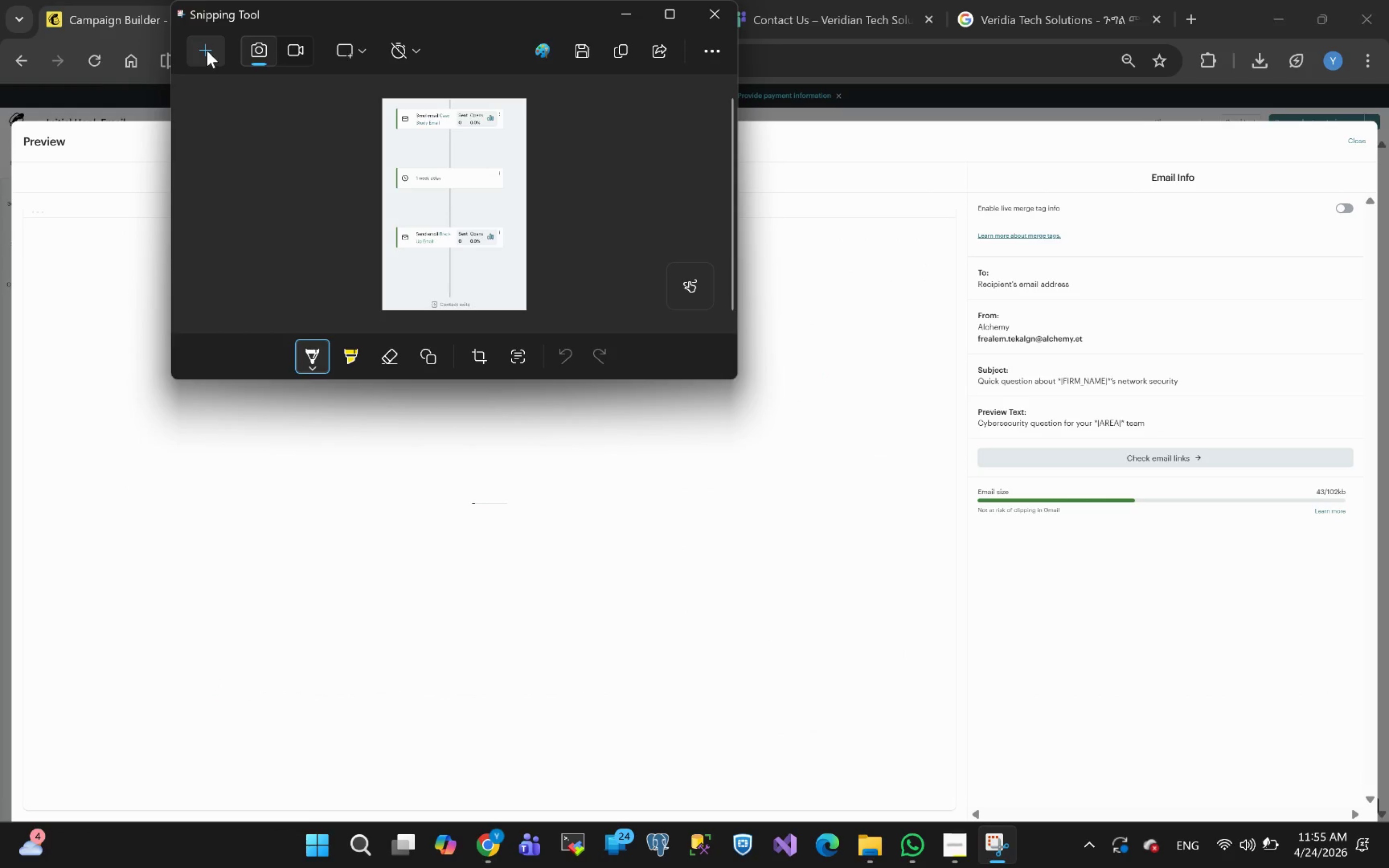 
left_click([207, 51])
 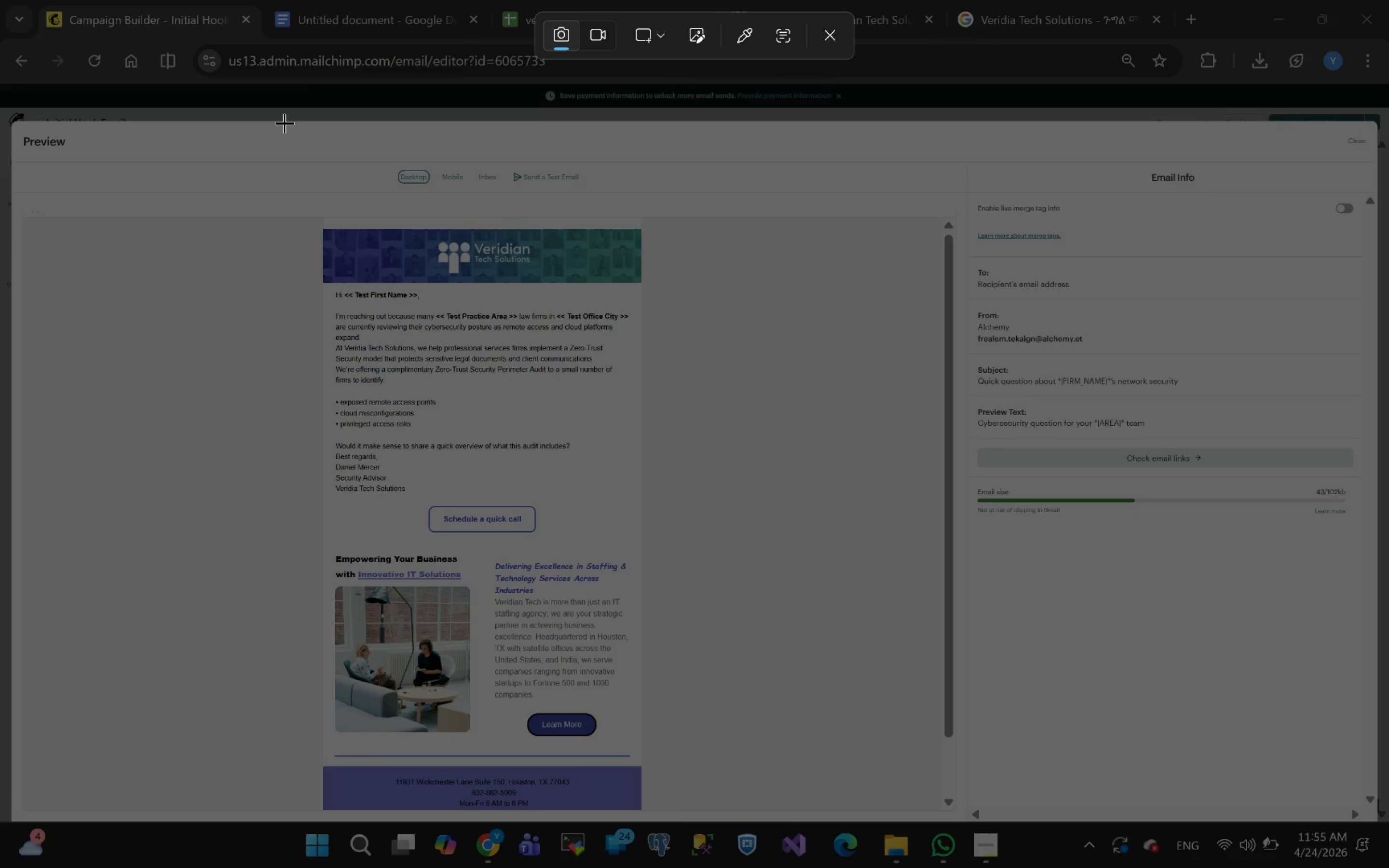 
wait(7.67)
 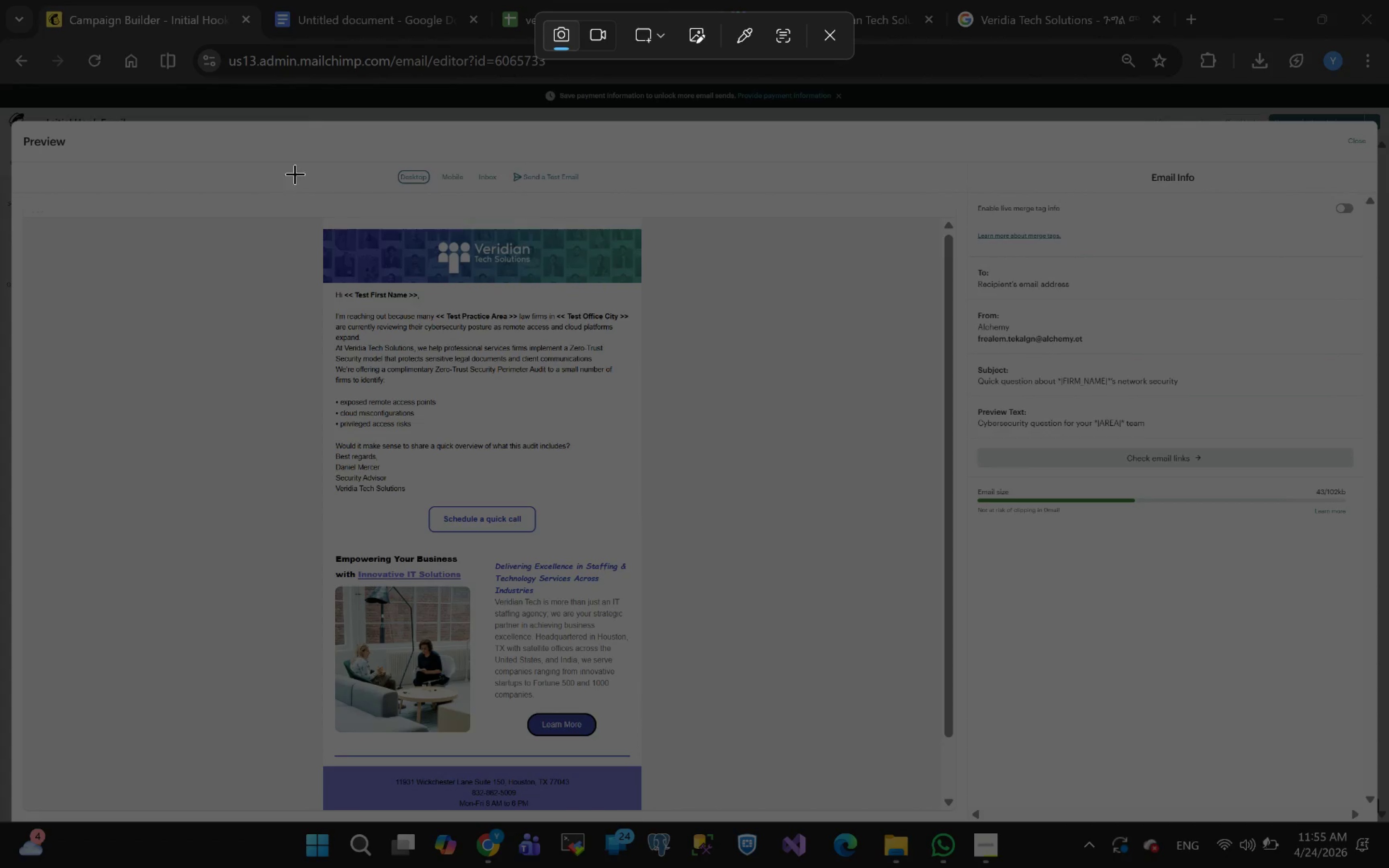 
left_click([285, 122])
 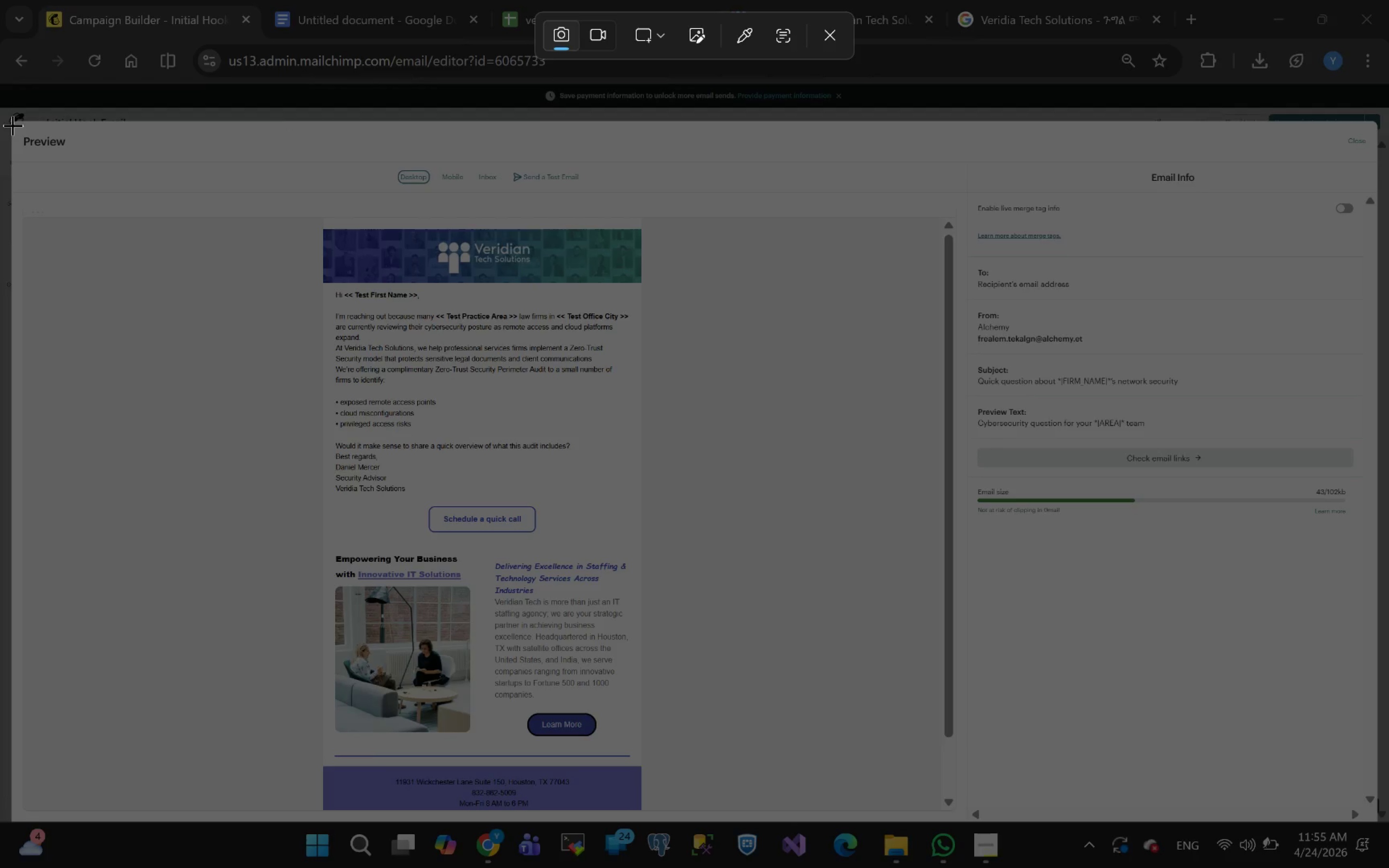 
left_click_drag(start_coordinate=[12, 122], to_coordinate=[1356, 816])
 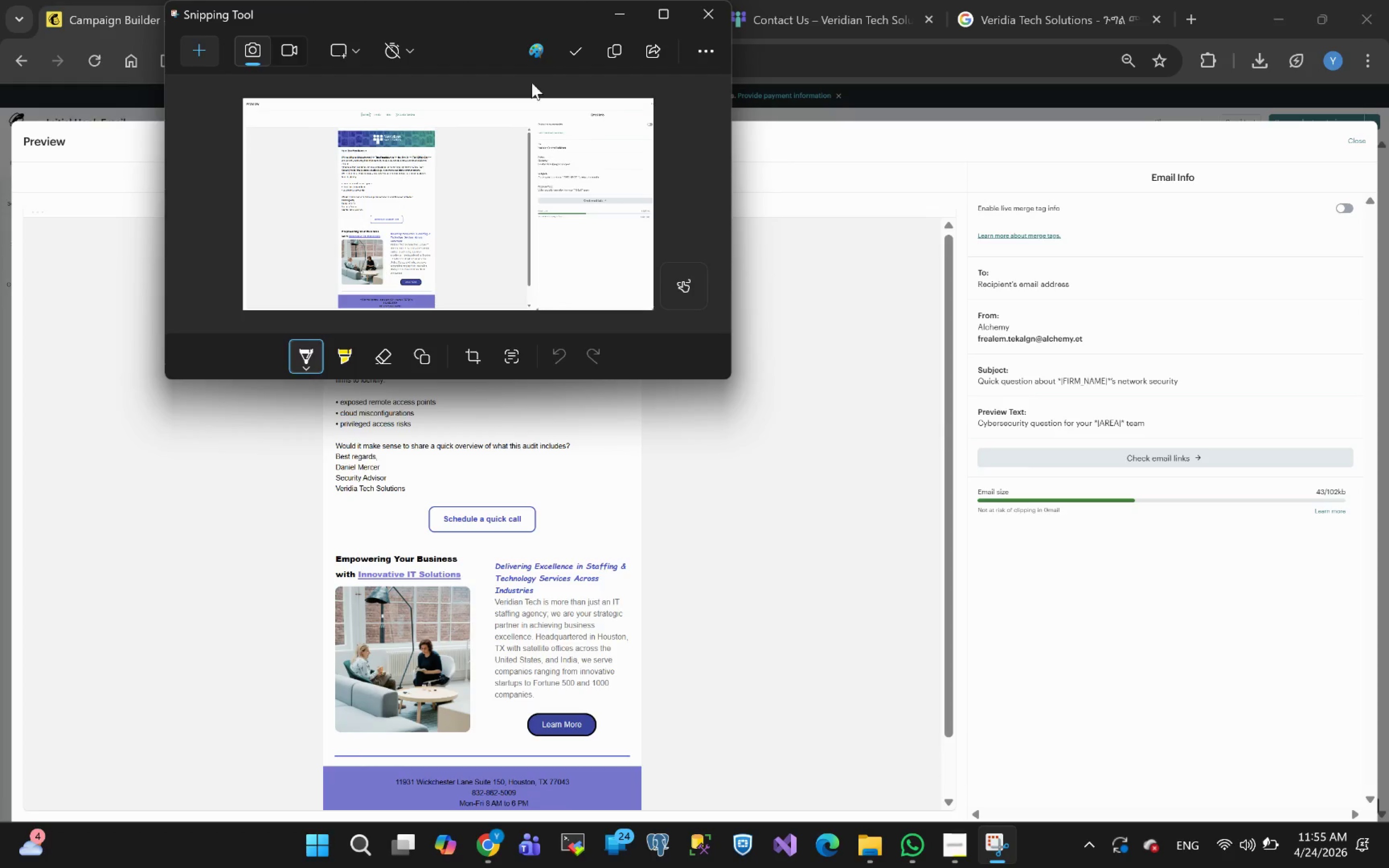 
left_click([577, 45])
 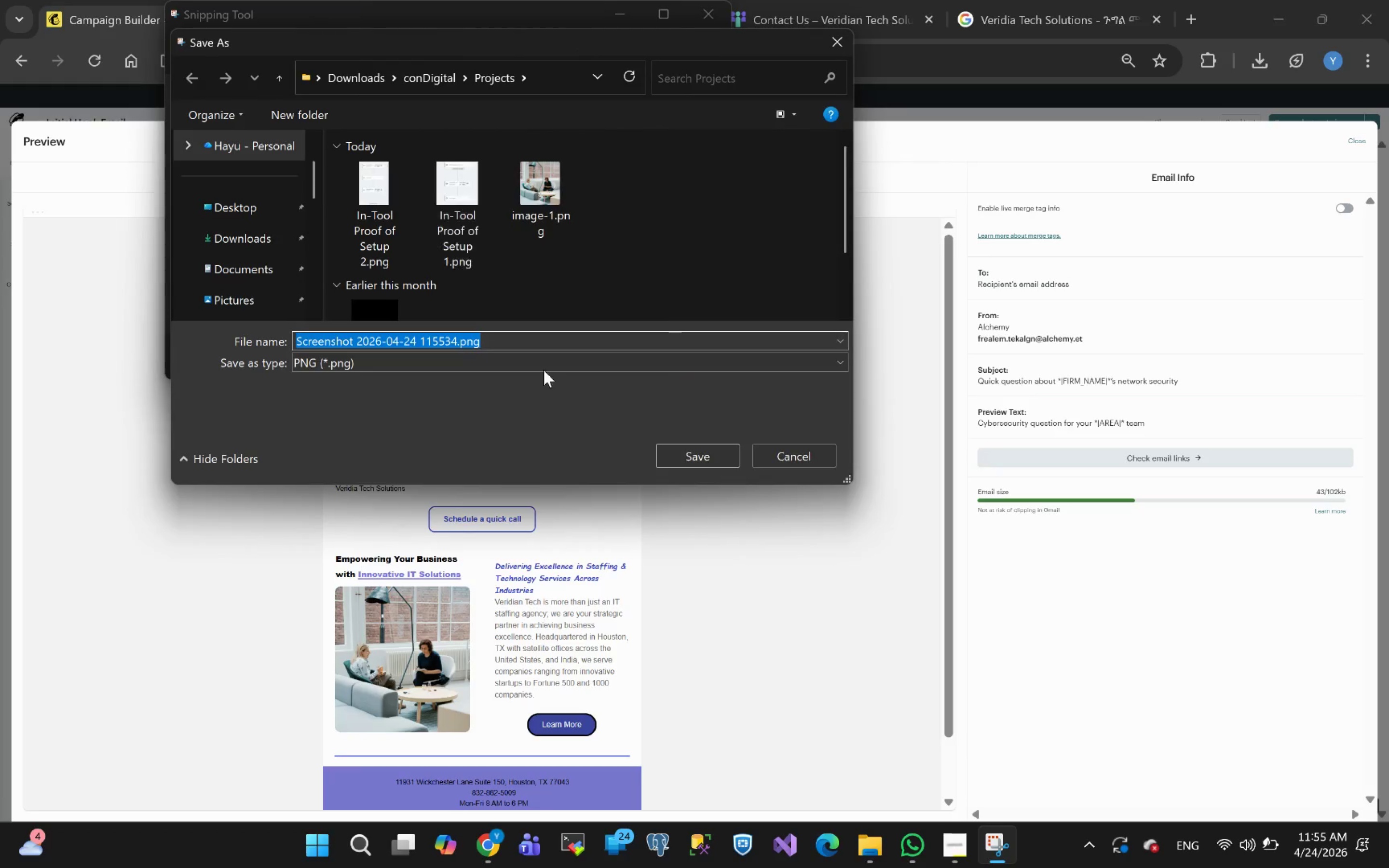 
key(Meta+MetaLeft)
 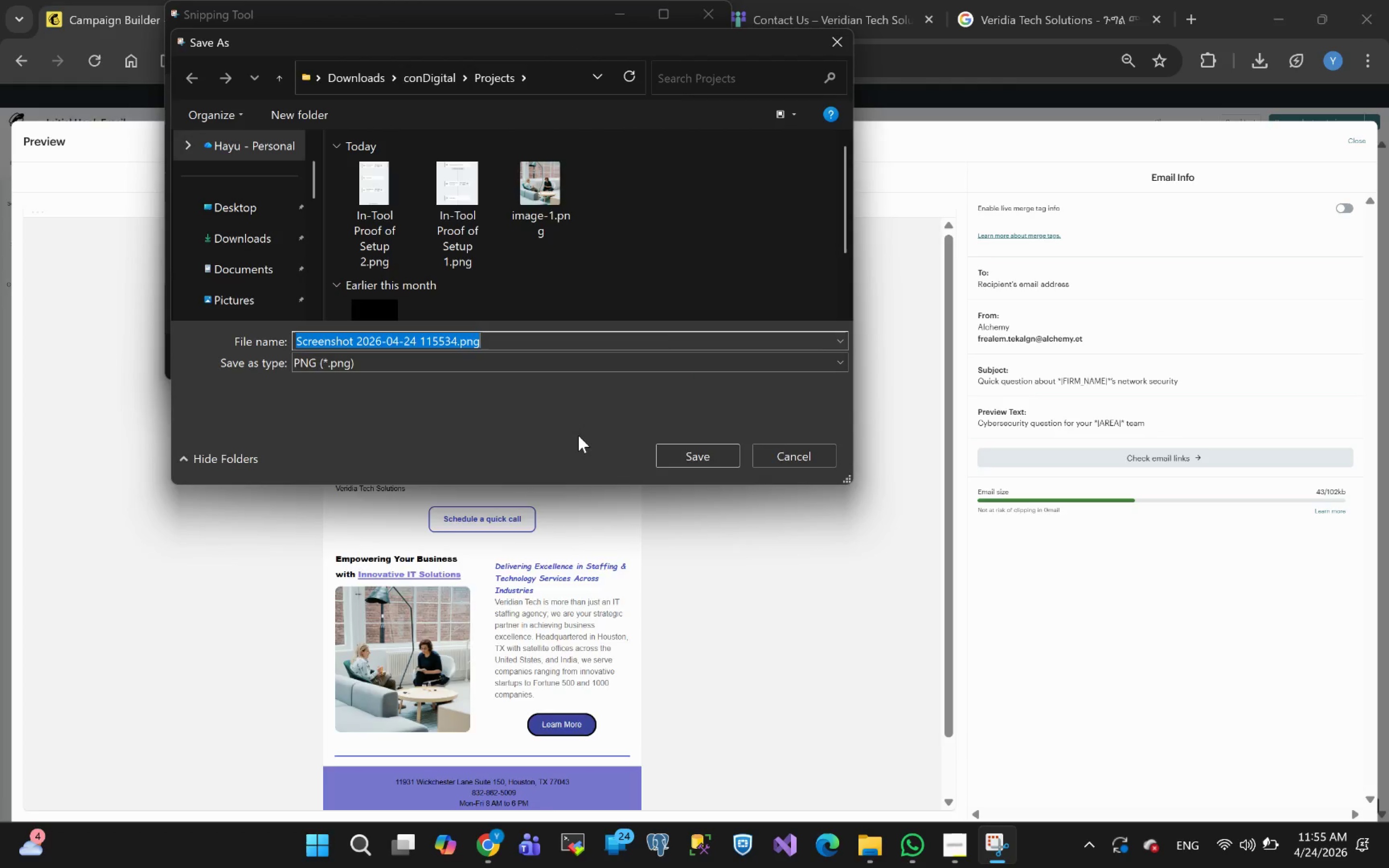 
key(Meta+V)
 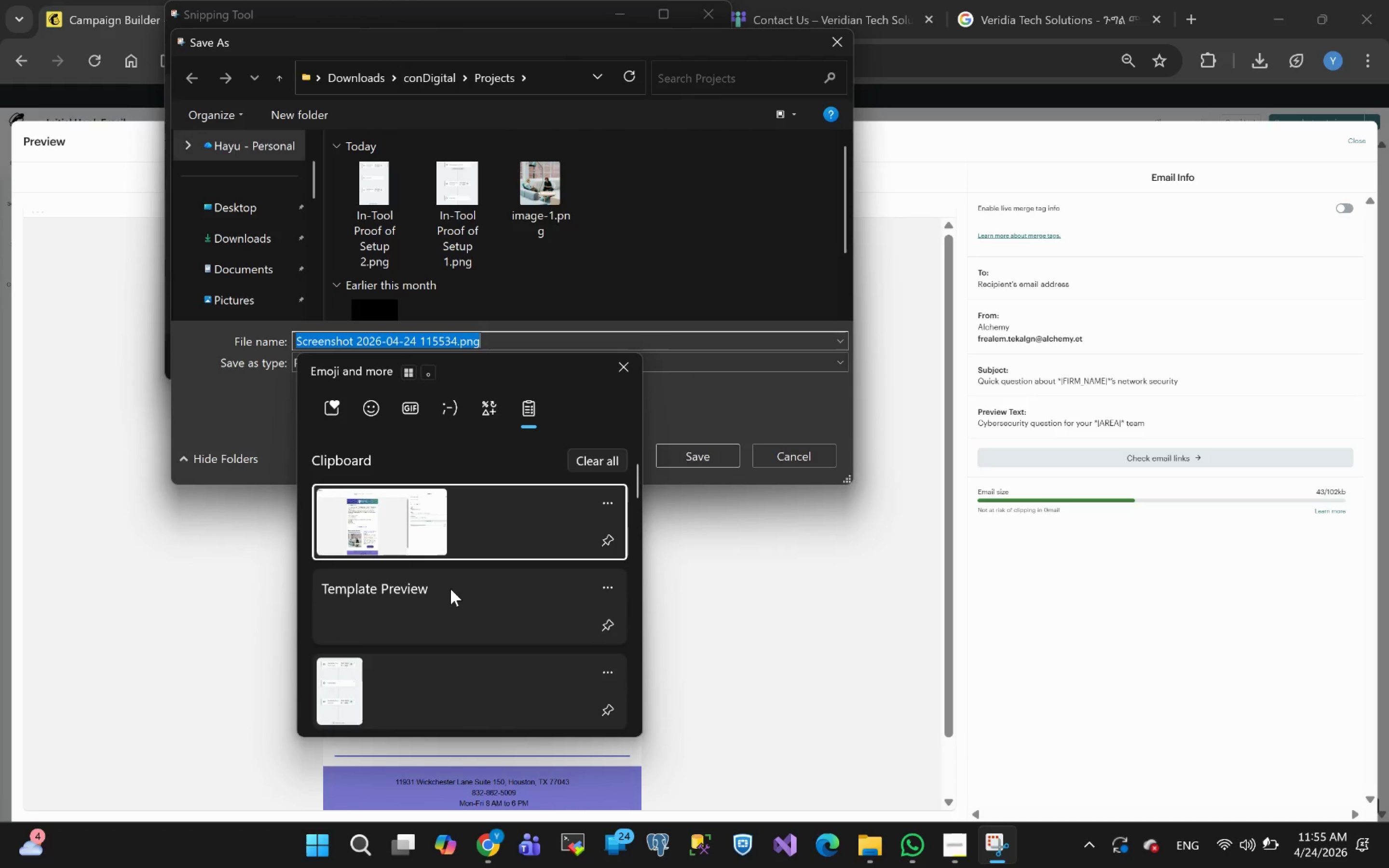 
left_click([451, 593])
 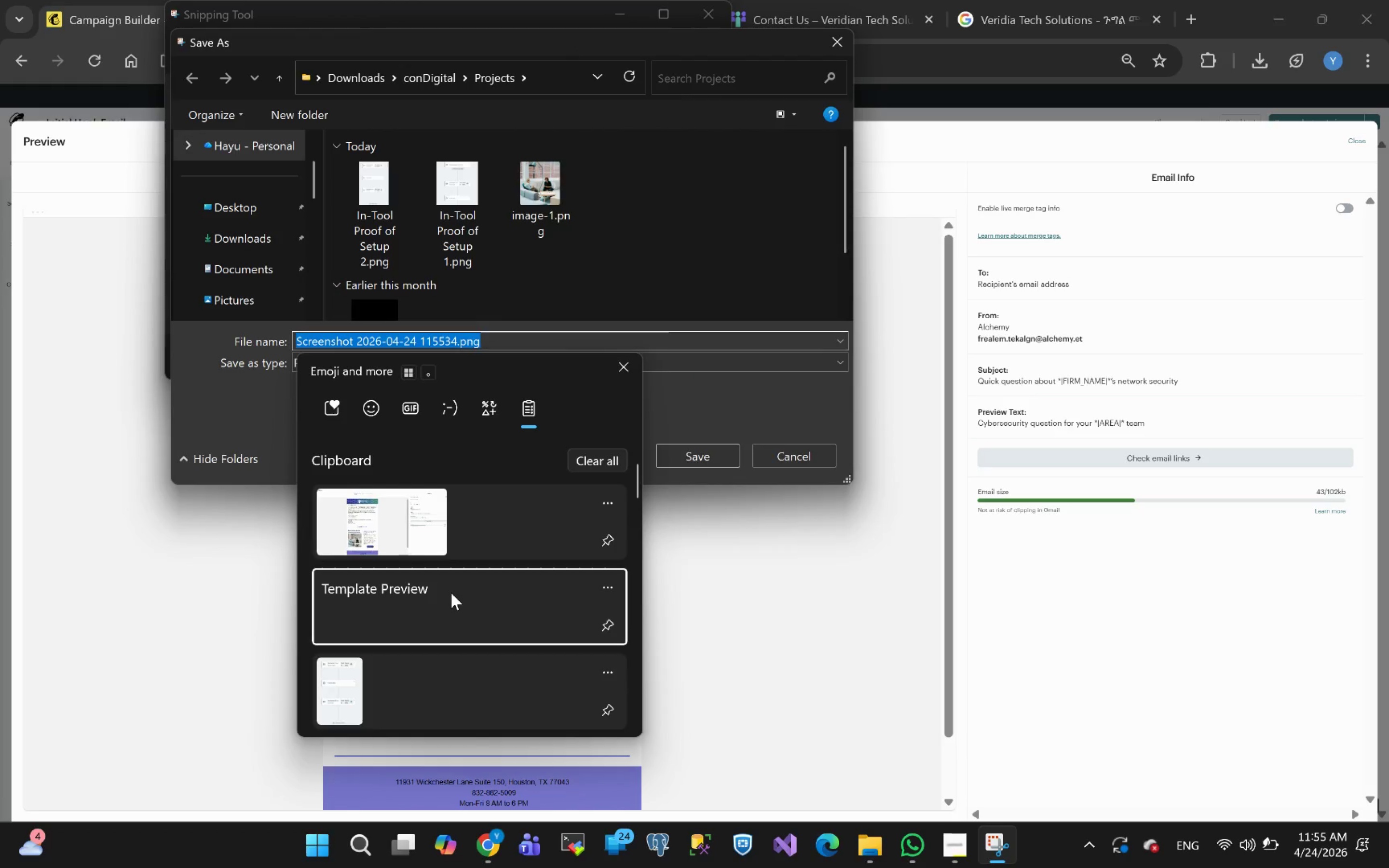 
key(Control+ControlLeft)
 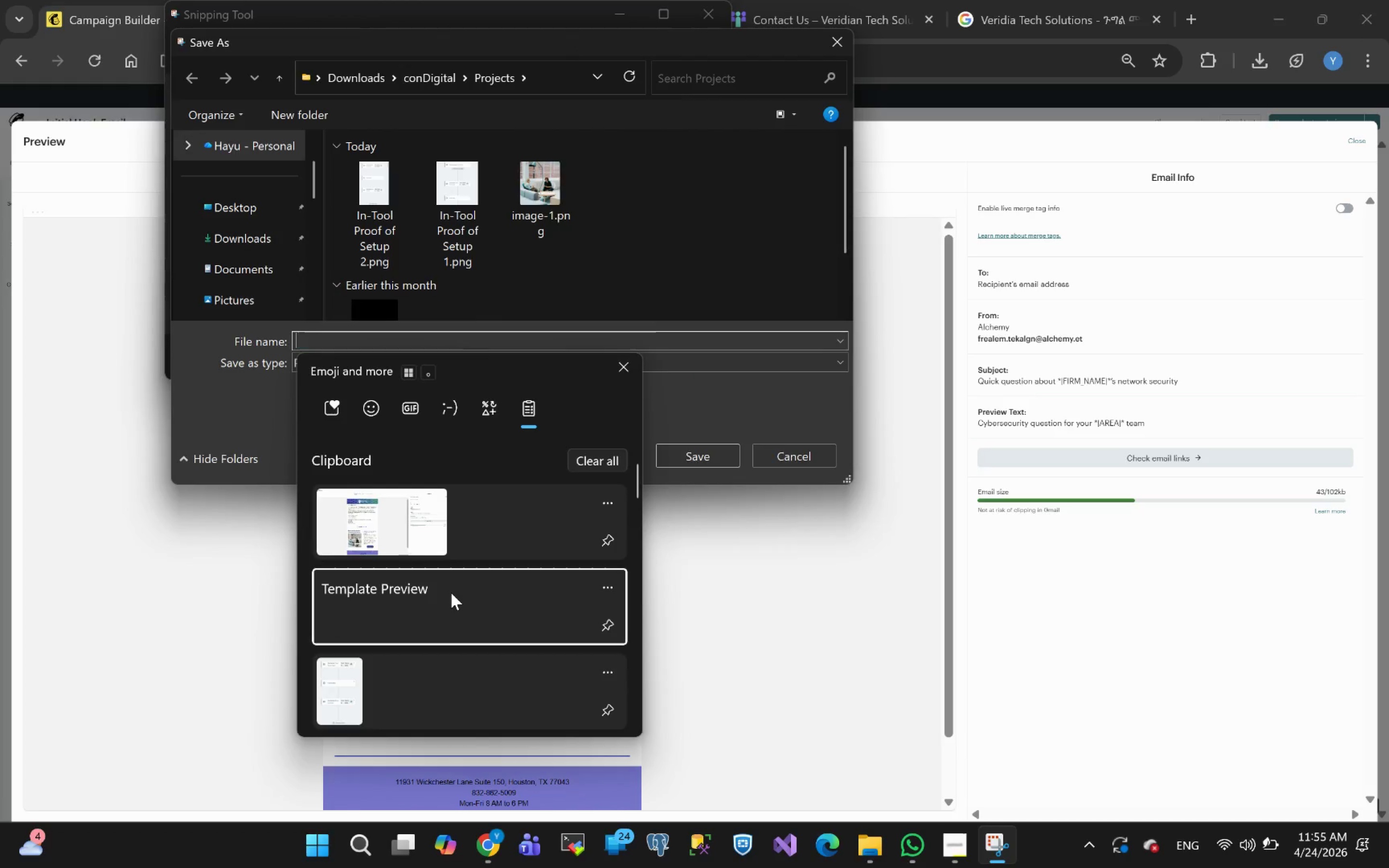 
key(Control+V)
 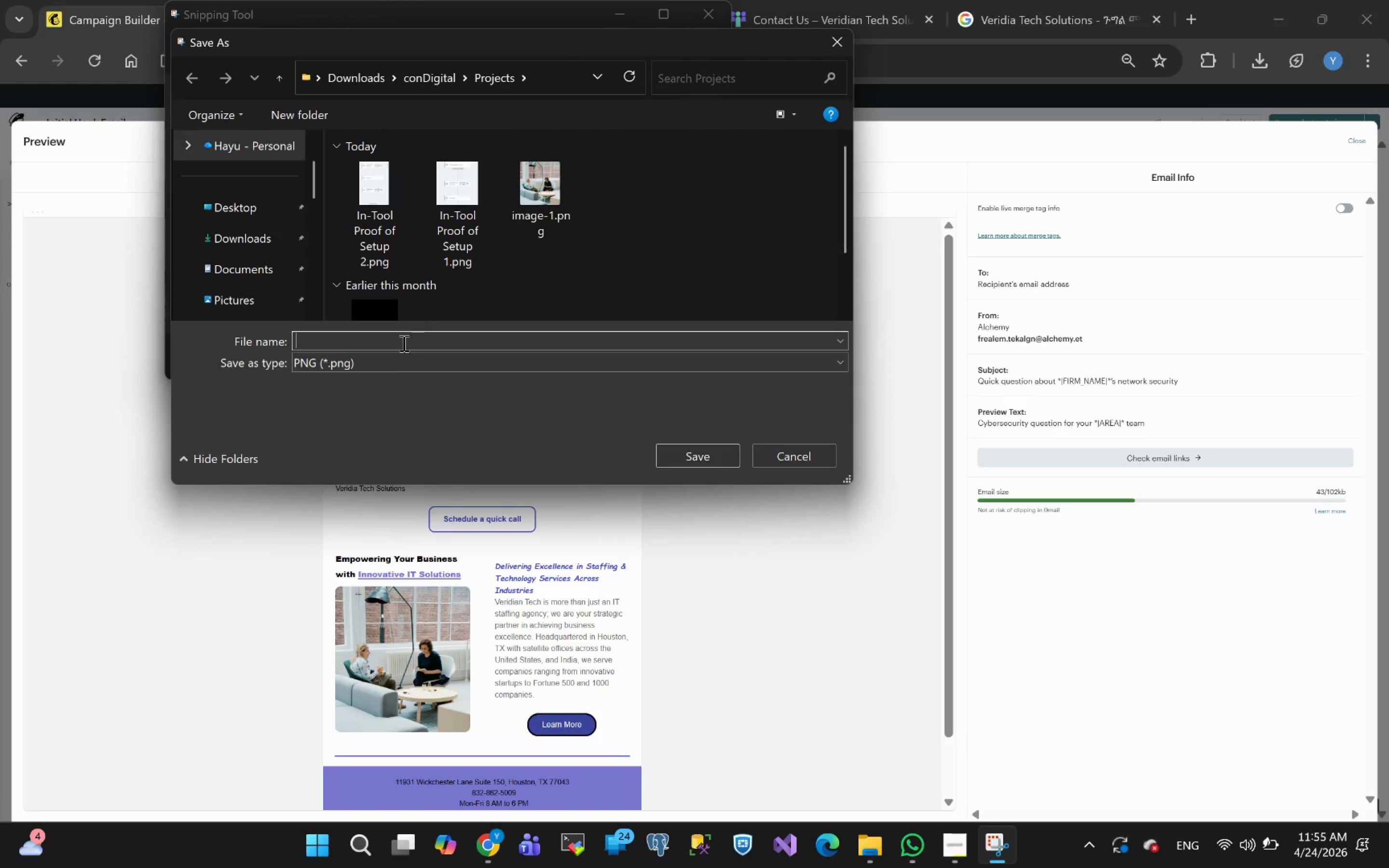 
left_click([371, 341])
 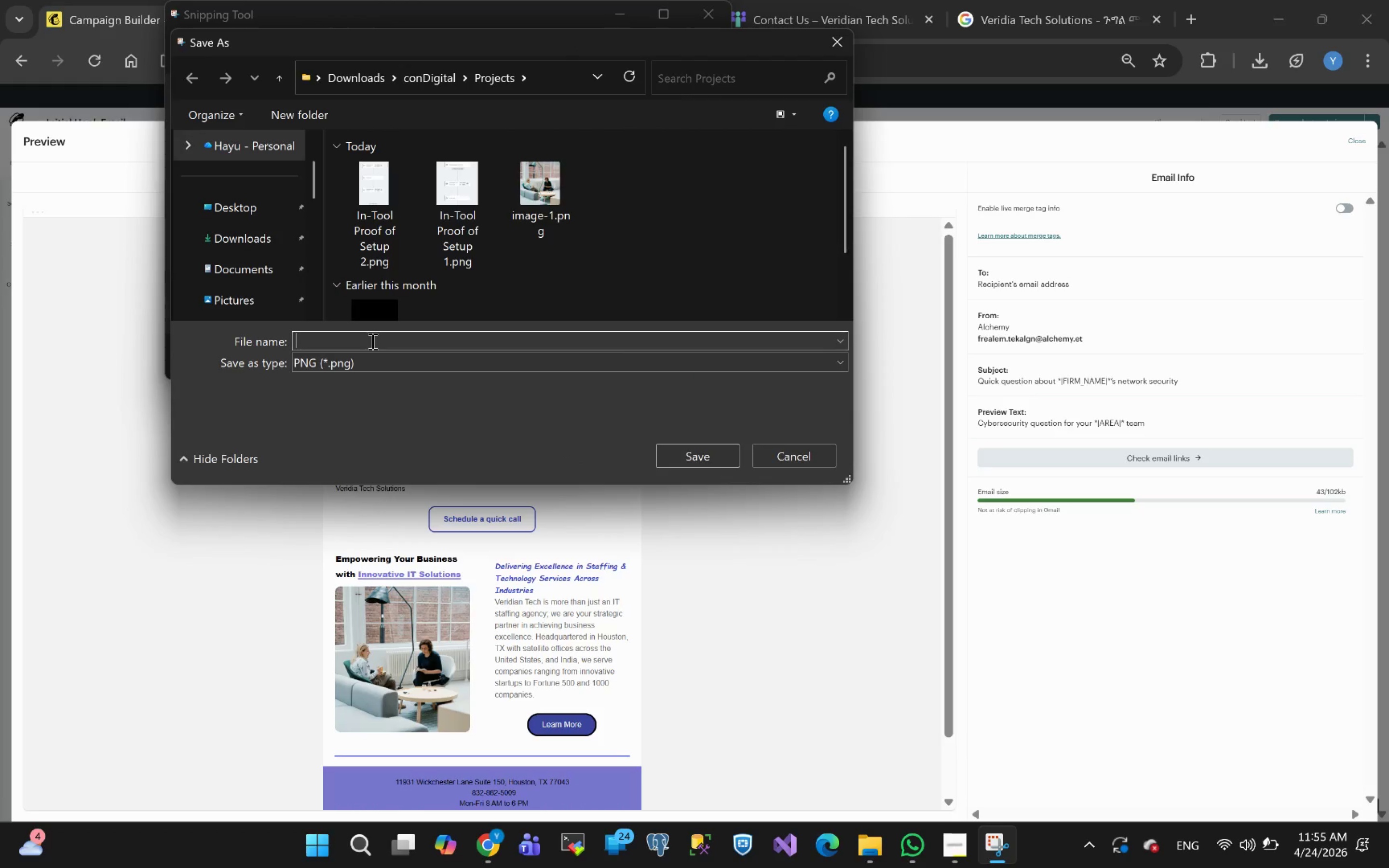 
key(H)
 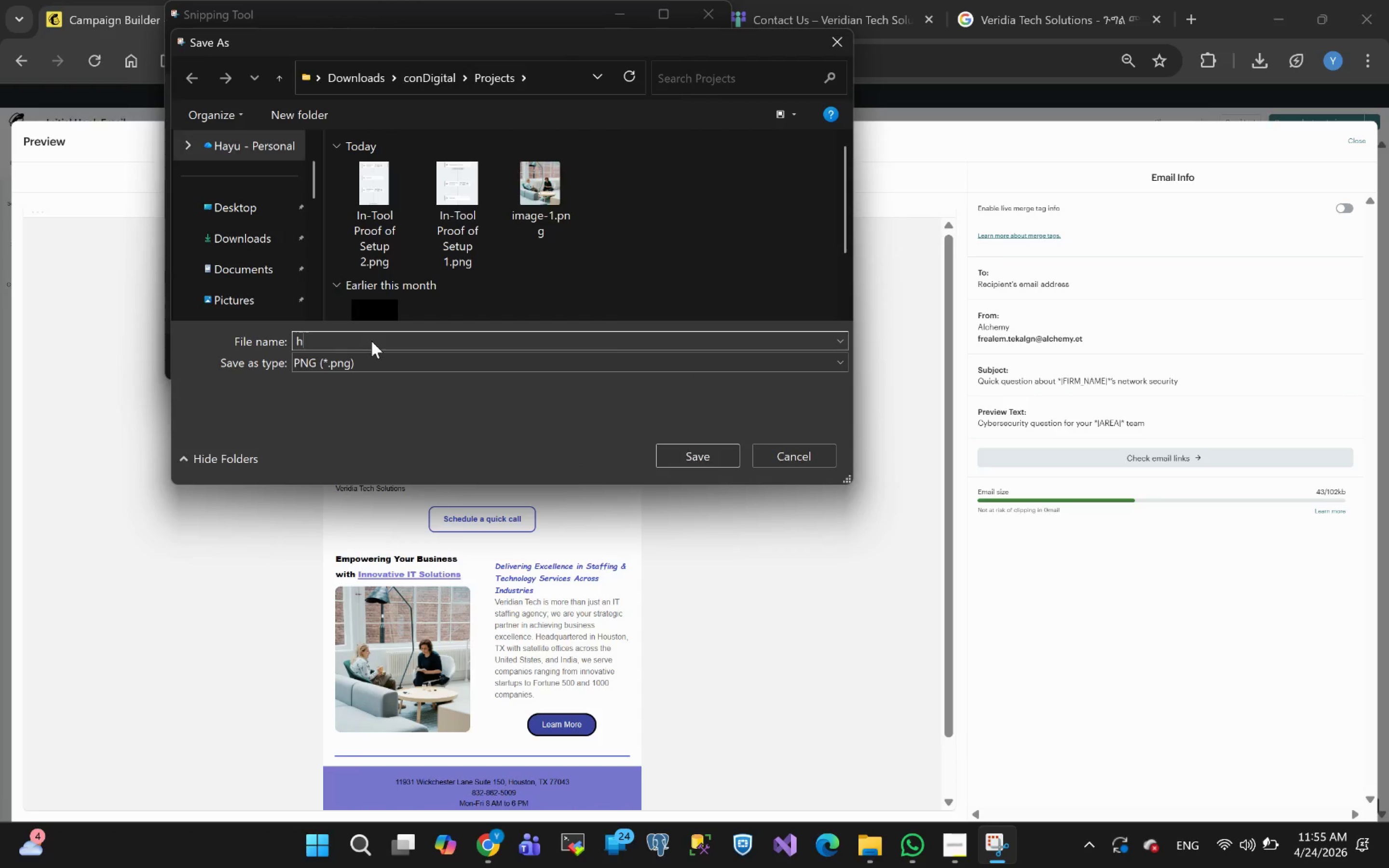 
key(Backspace)
 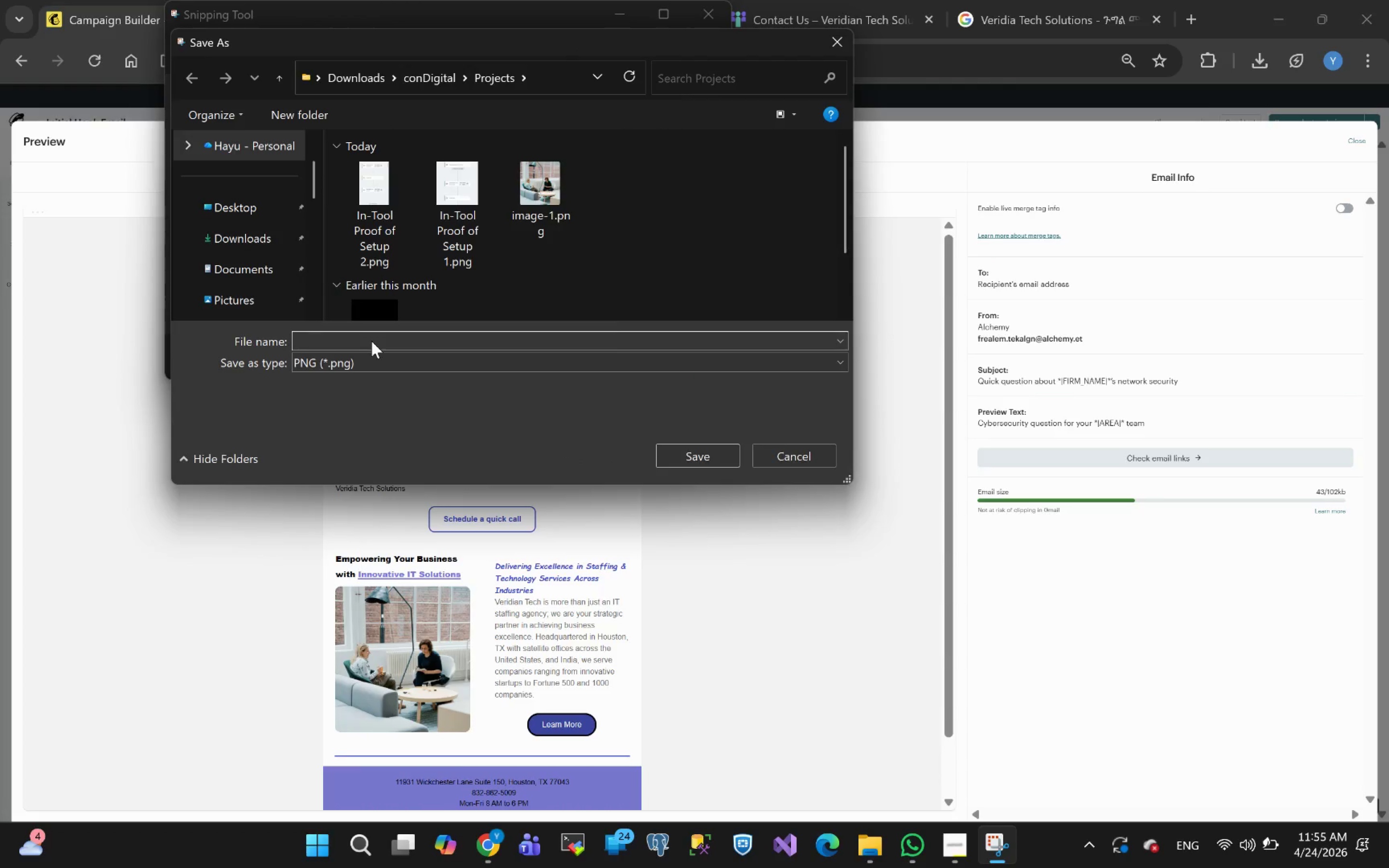 
key(Meta+MetaLeft)
 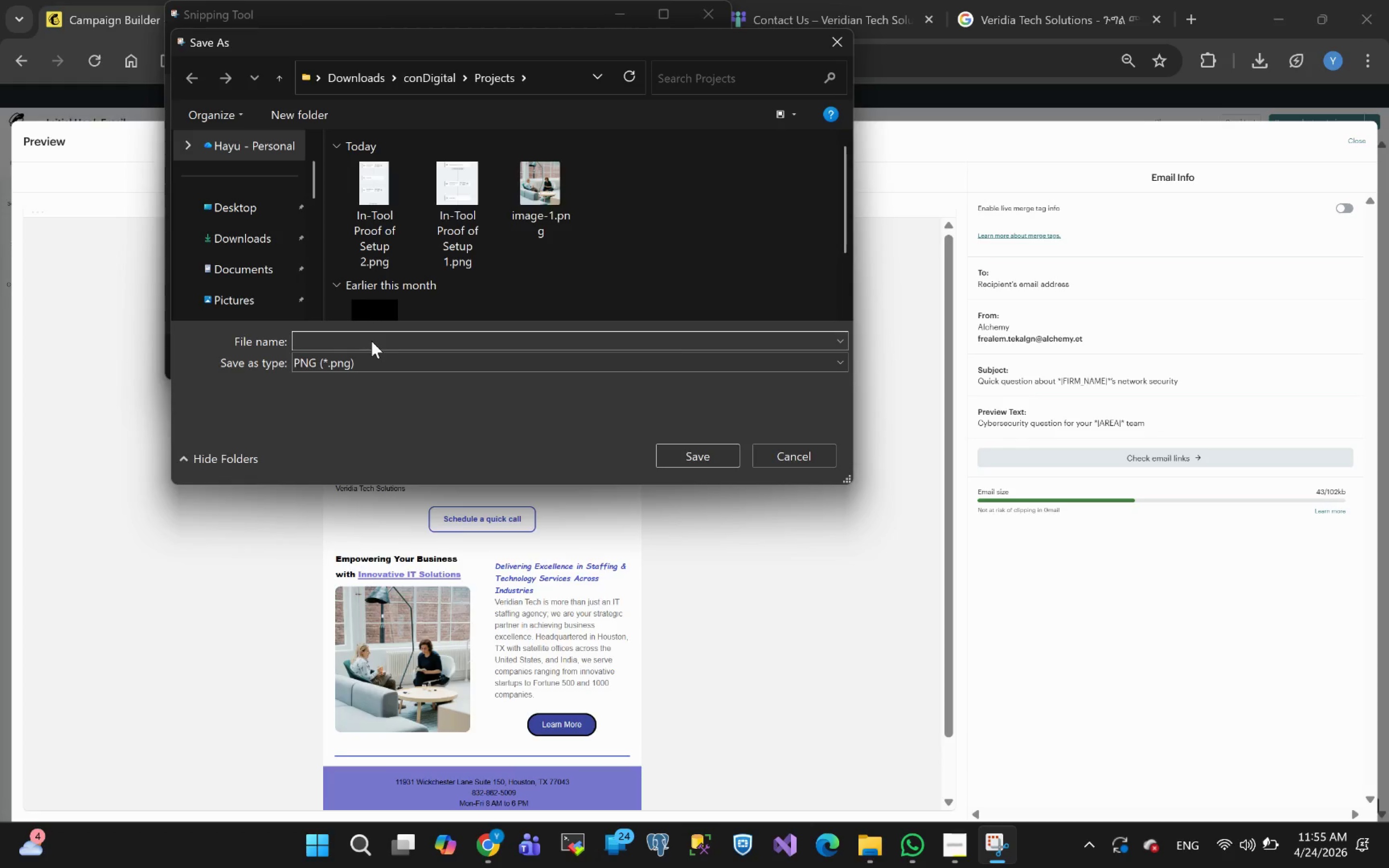 
key(Meta+V)
 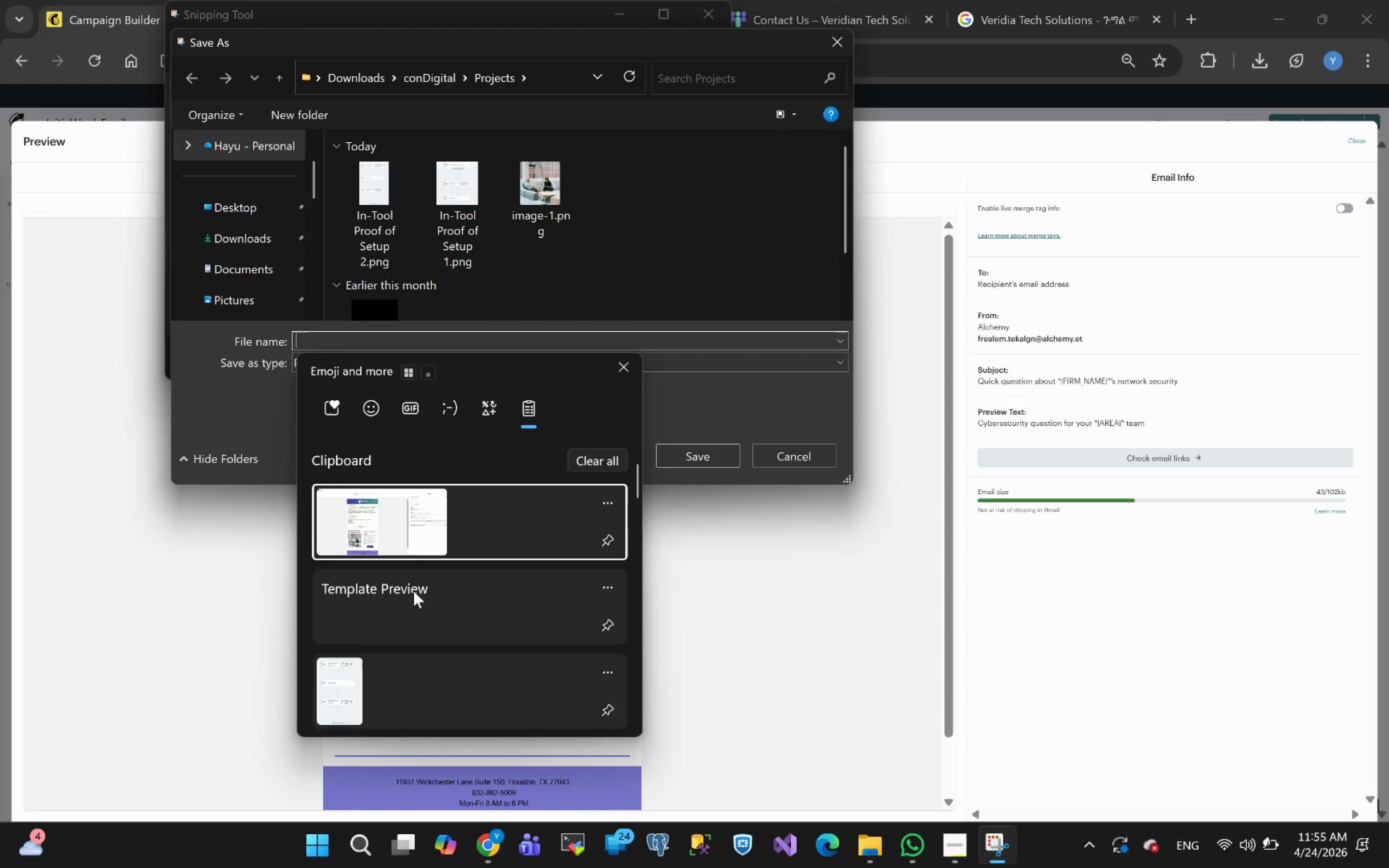 
left_click([393, 607])
 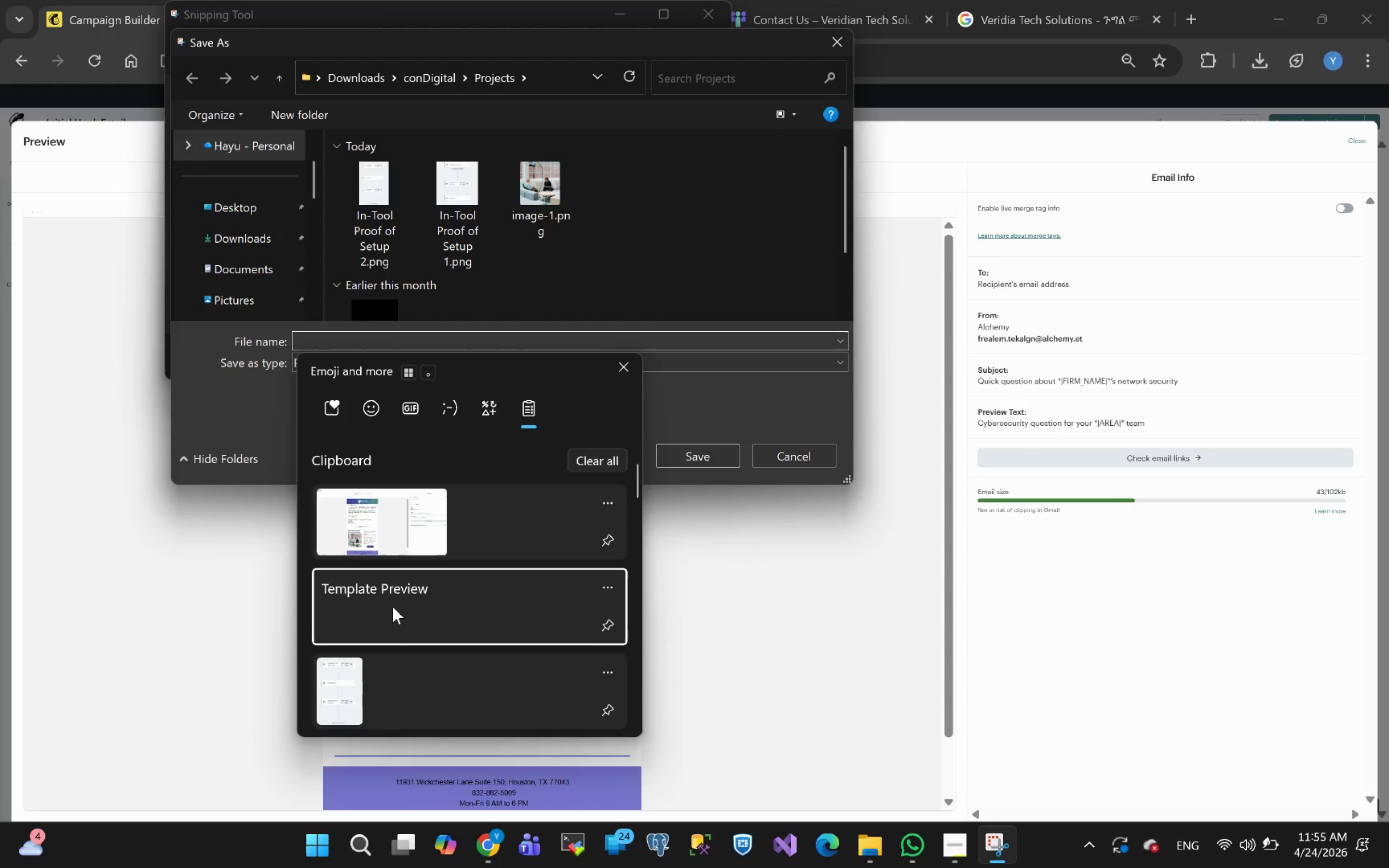 
key(Control+ControlLeft)
 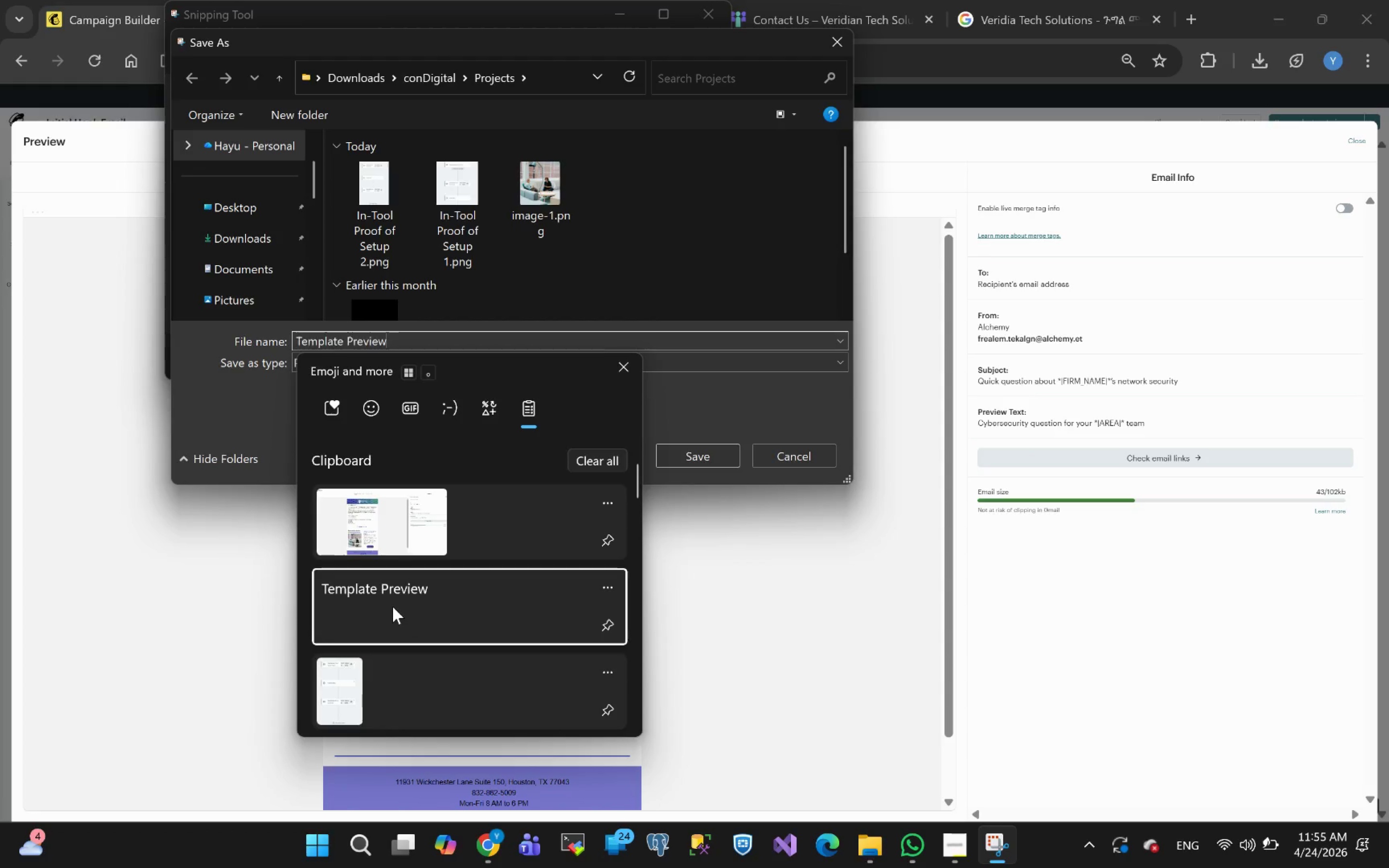 
key(Control+V)
 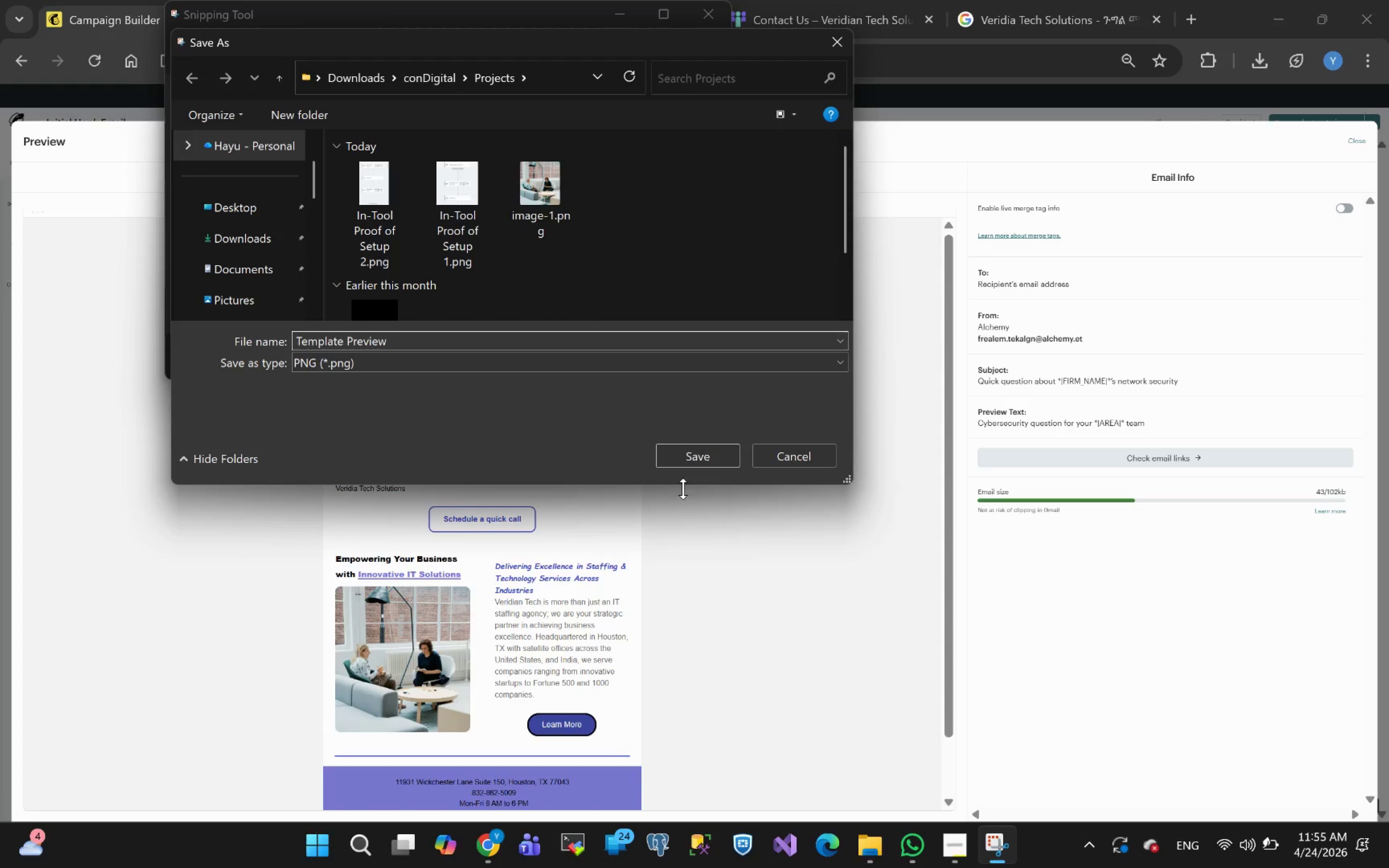 
left_click([702, 458])
 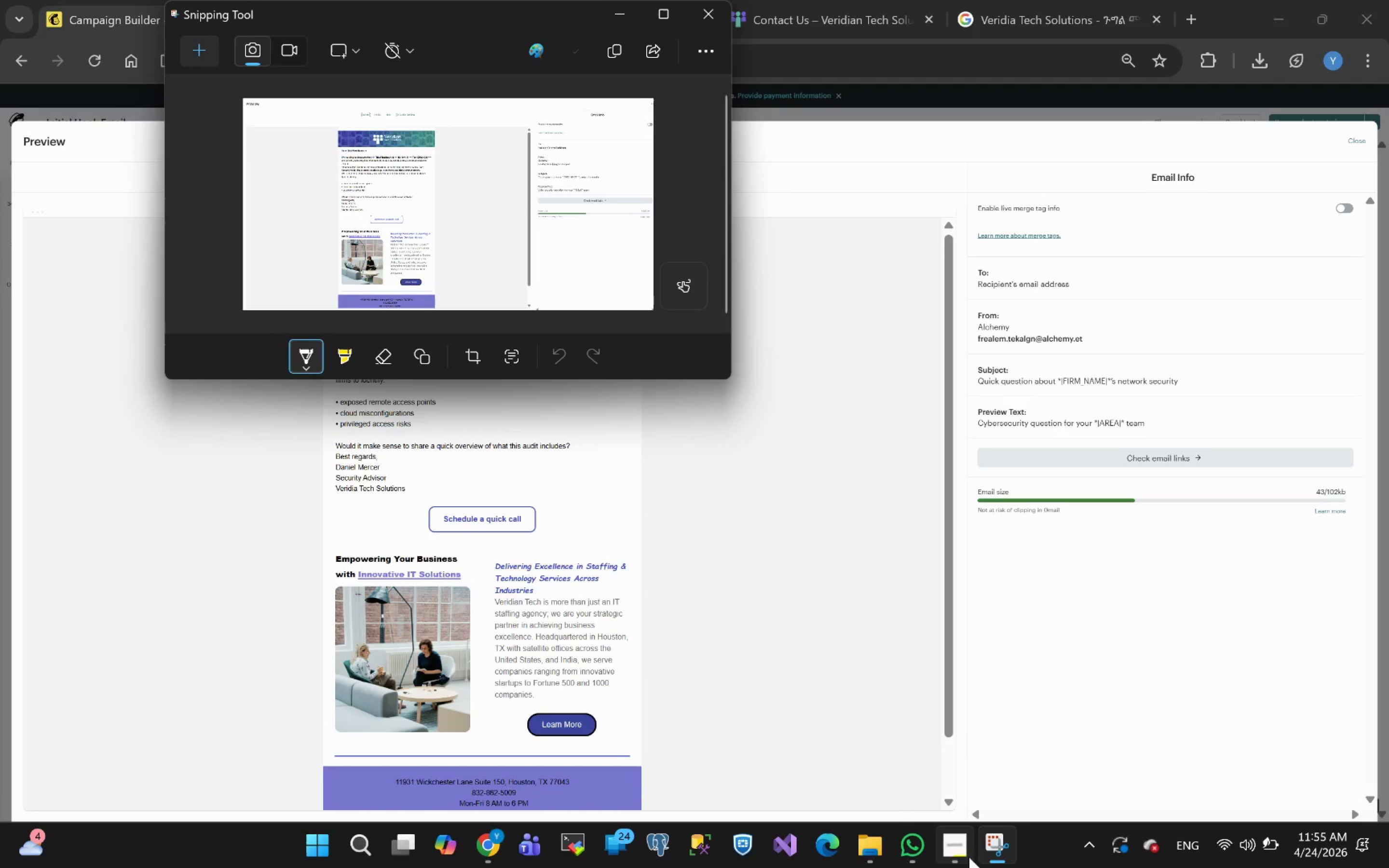 
left_click([959, 851])